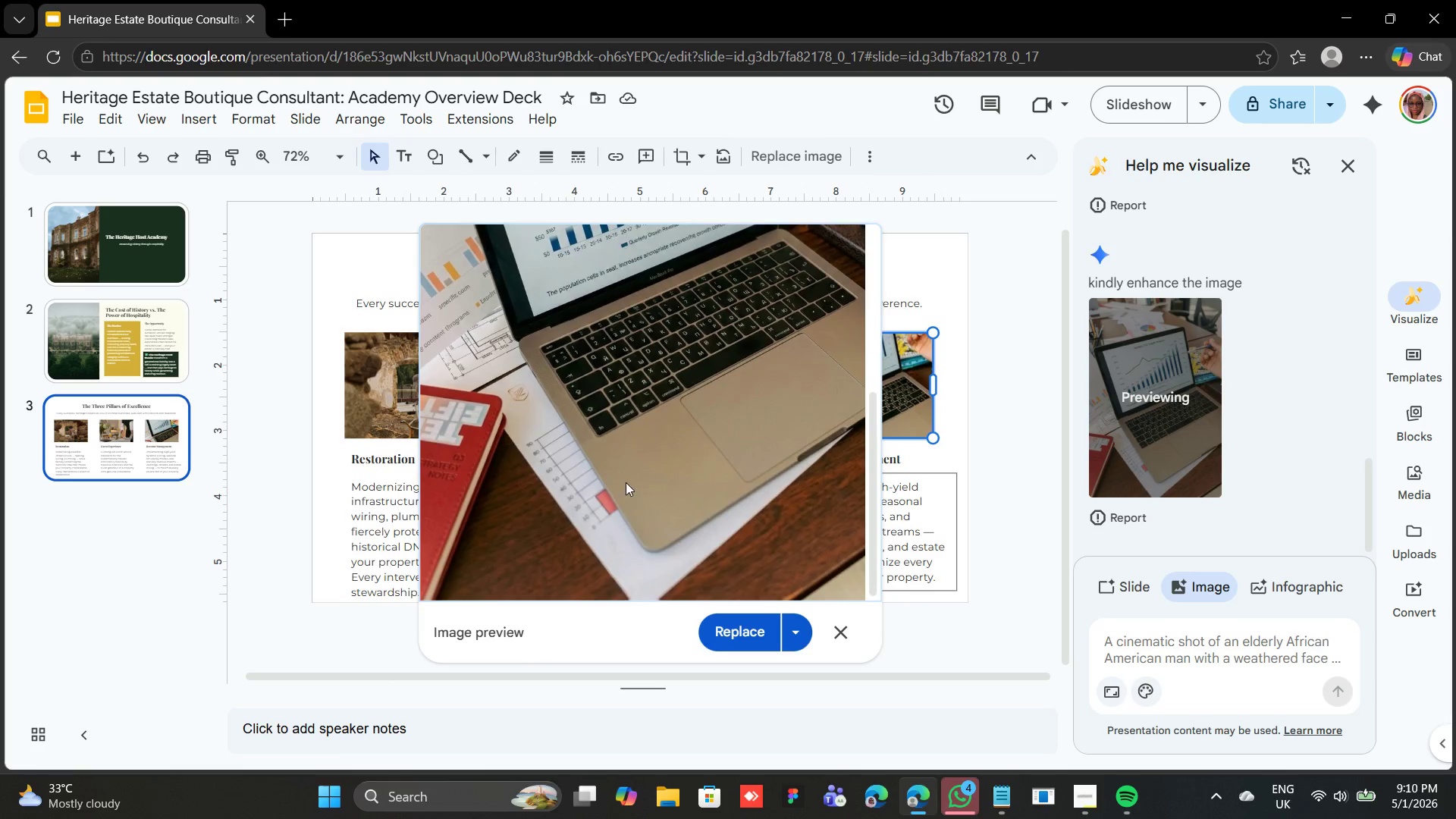 
scroll: coordinate [630, 440], scroll_direction: up, amount: 5.0
 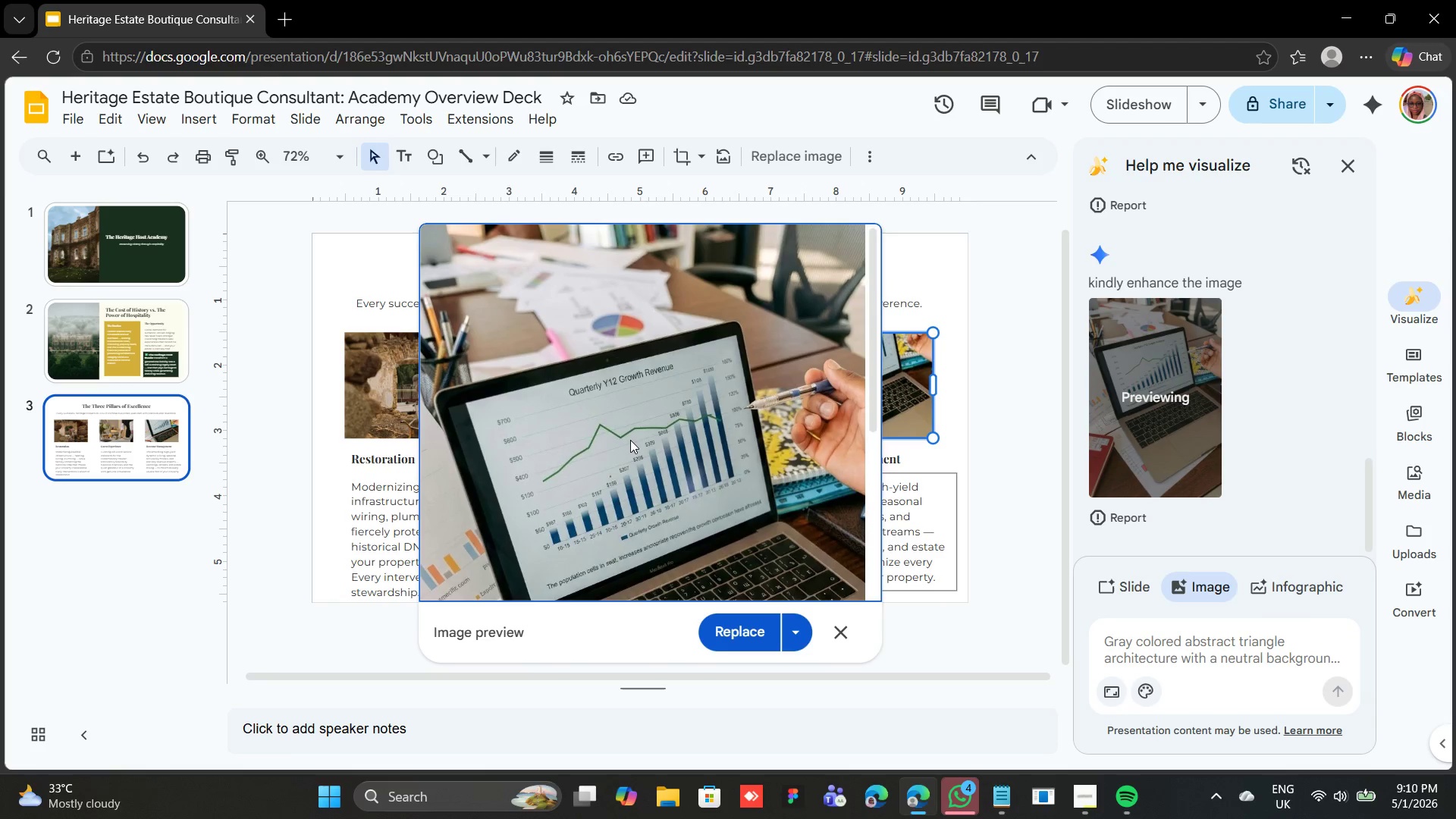 
scroll: coordinate [630, 440], scroll_direction: down, amount: 7.0
 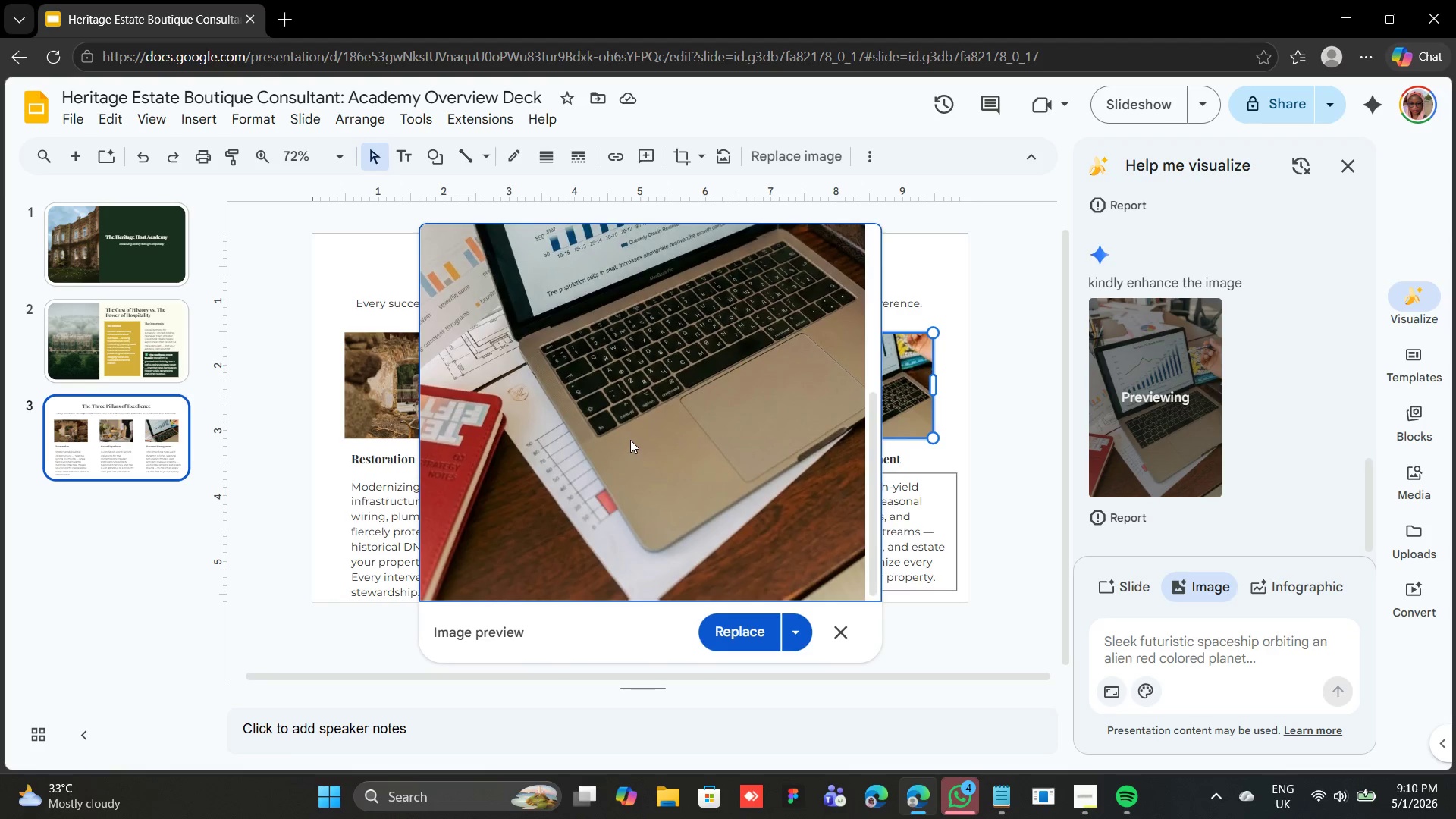 
wait(7.71)
 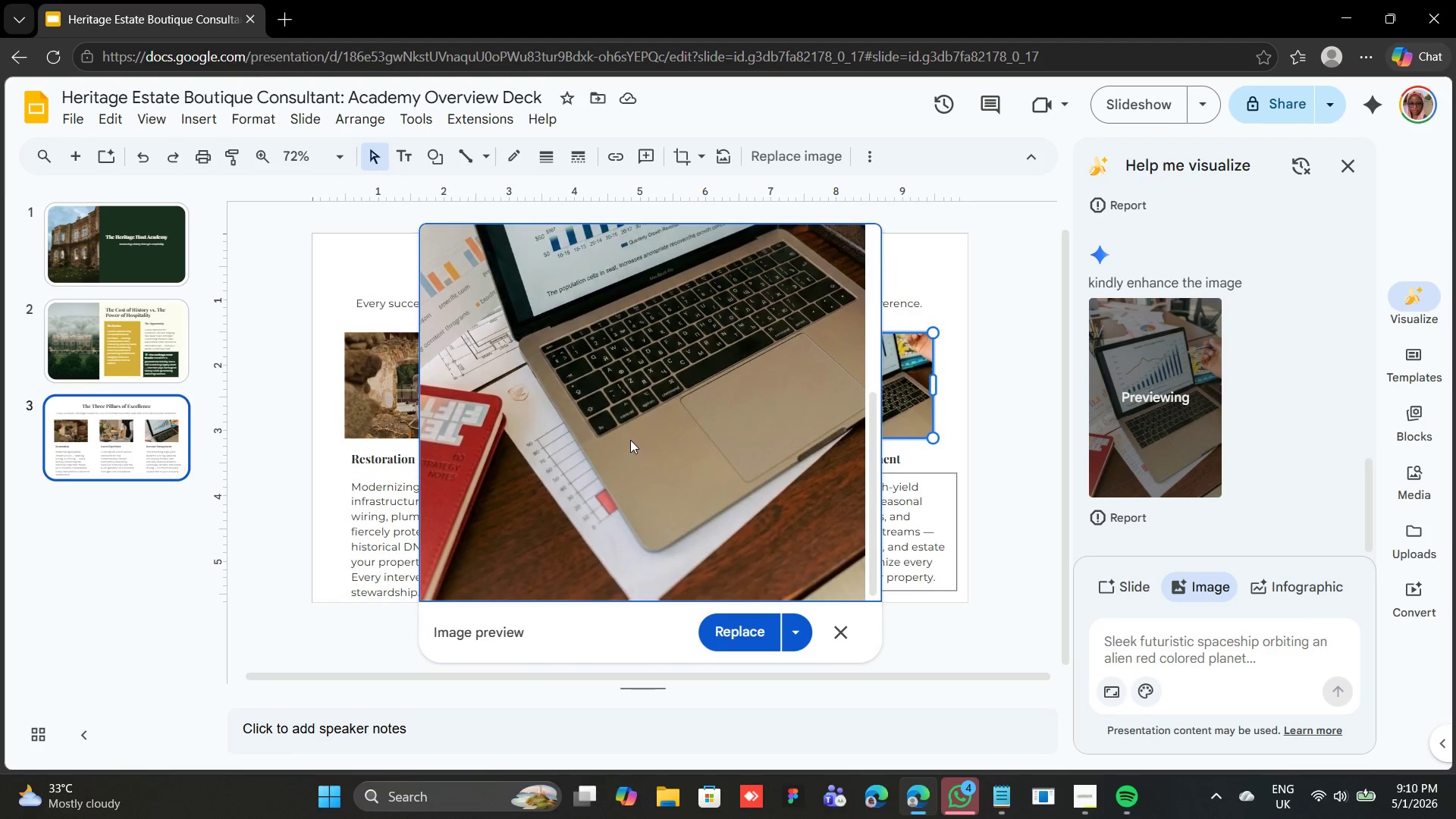 
scroll: coordinate [794, 431], scroll_direction: up, amount: 3.0
 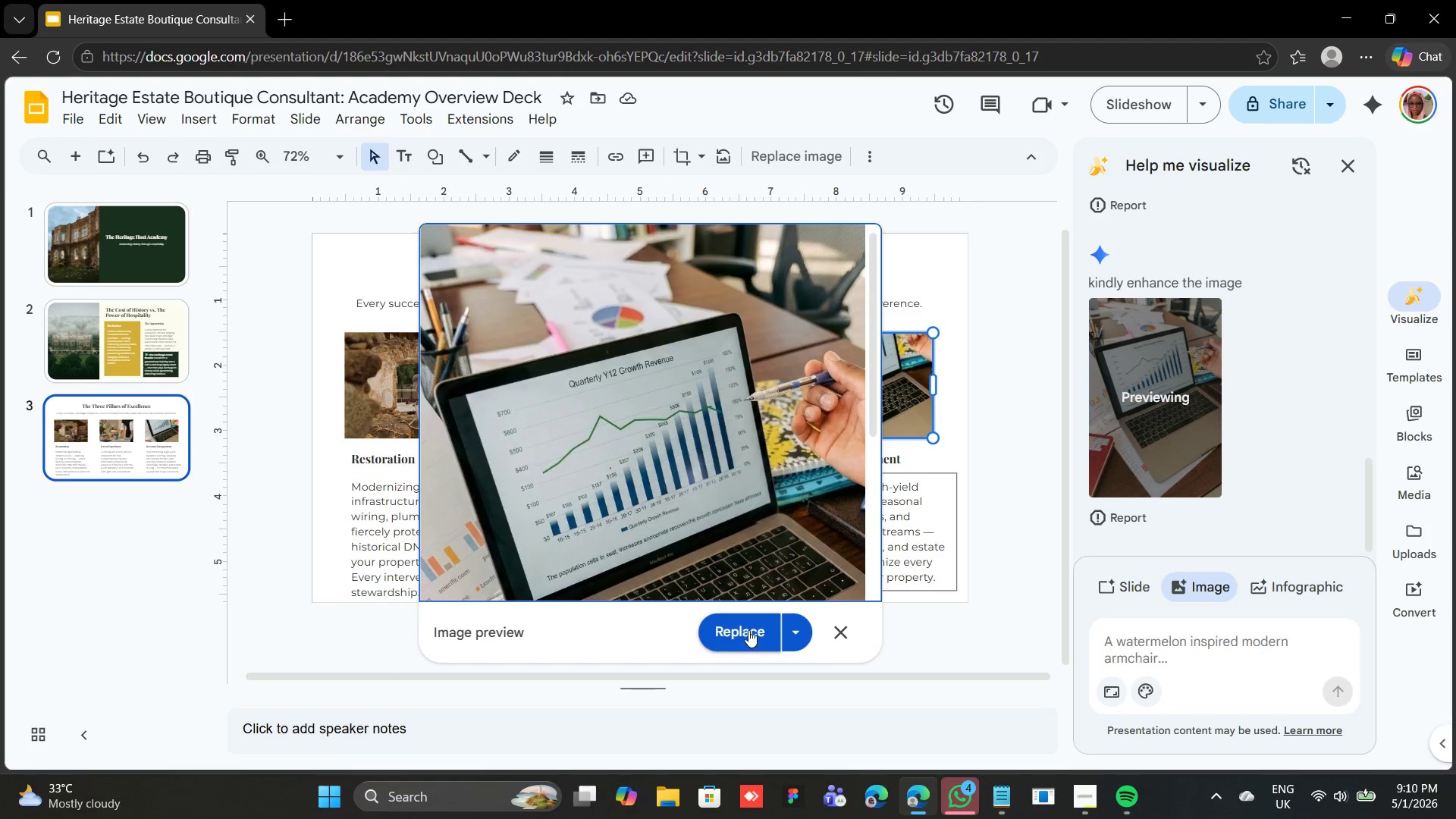 
left_click([747, 626])
 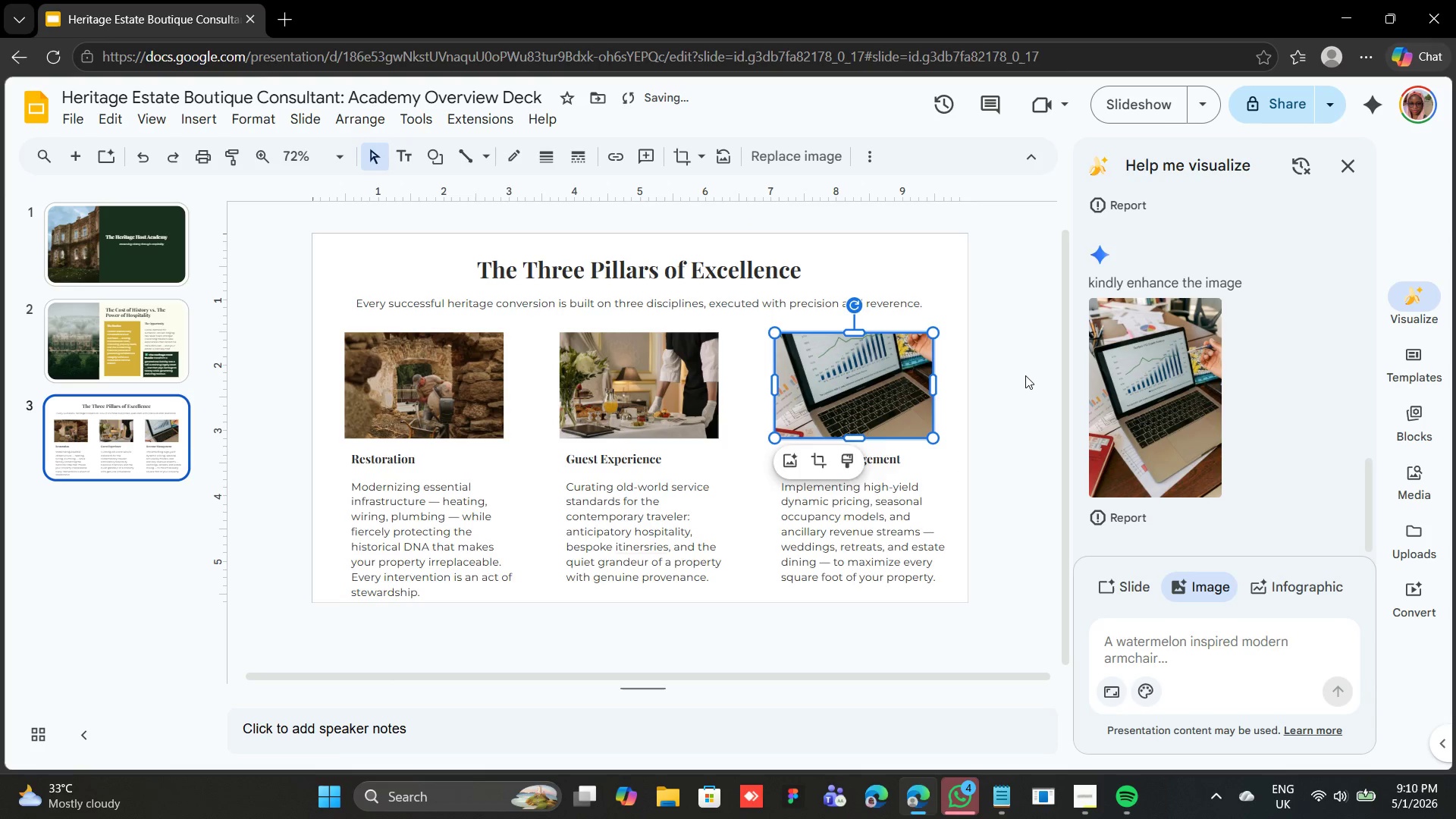 
left_click([1027, 378])
 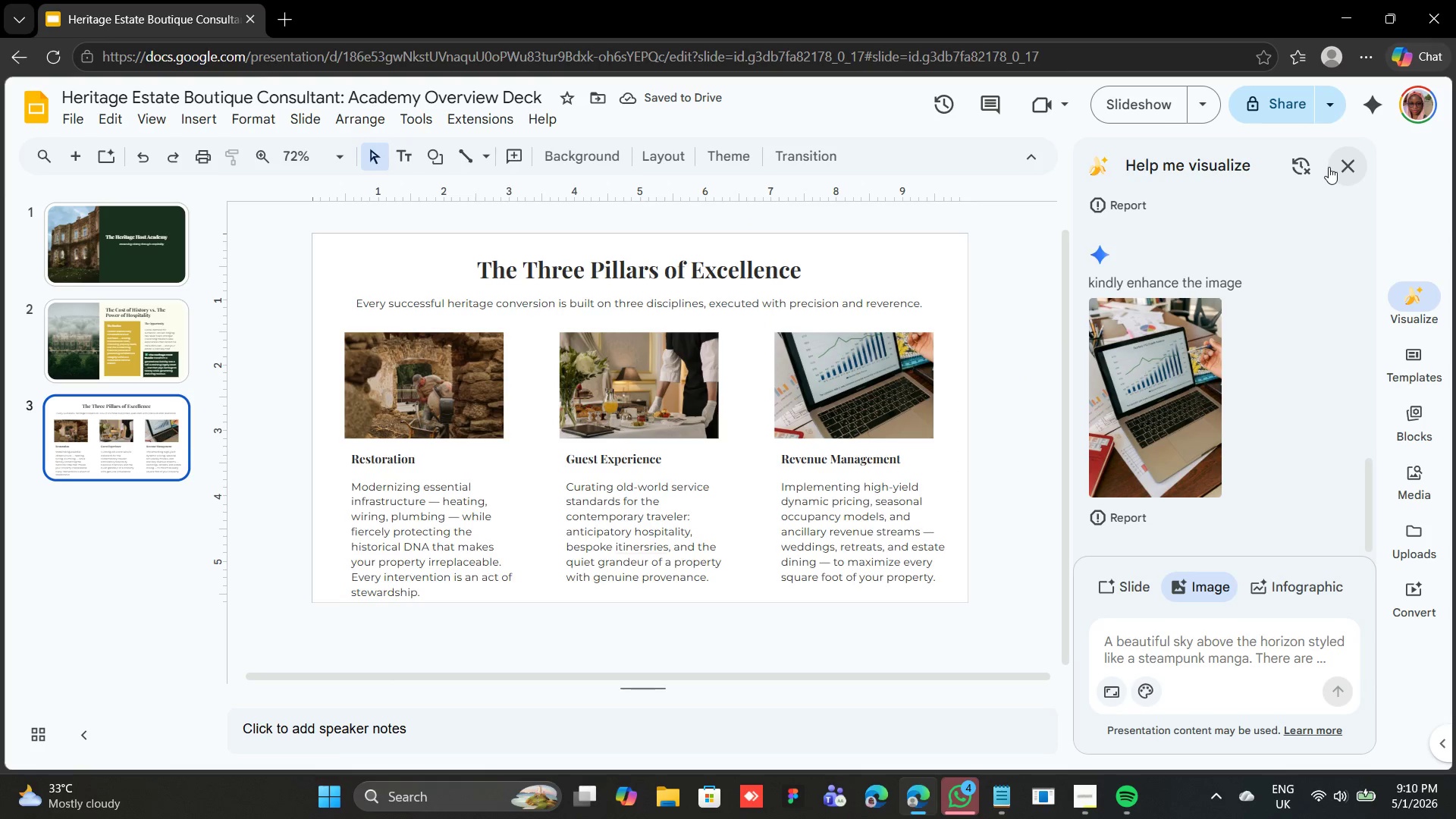 
left_click([1330, 166])
 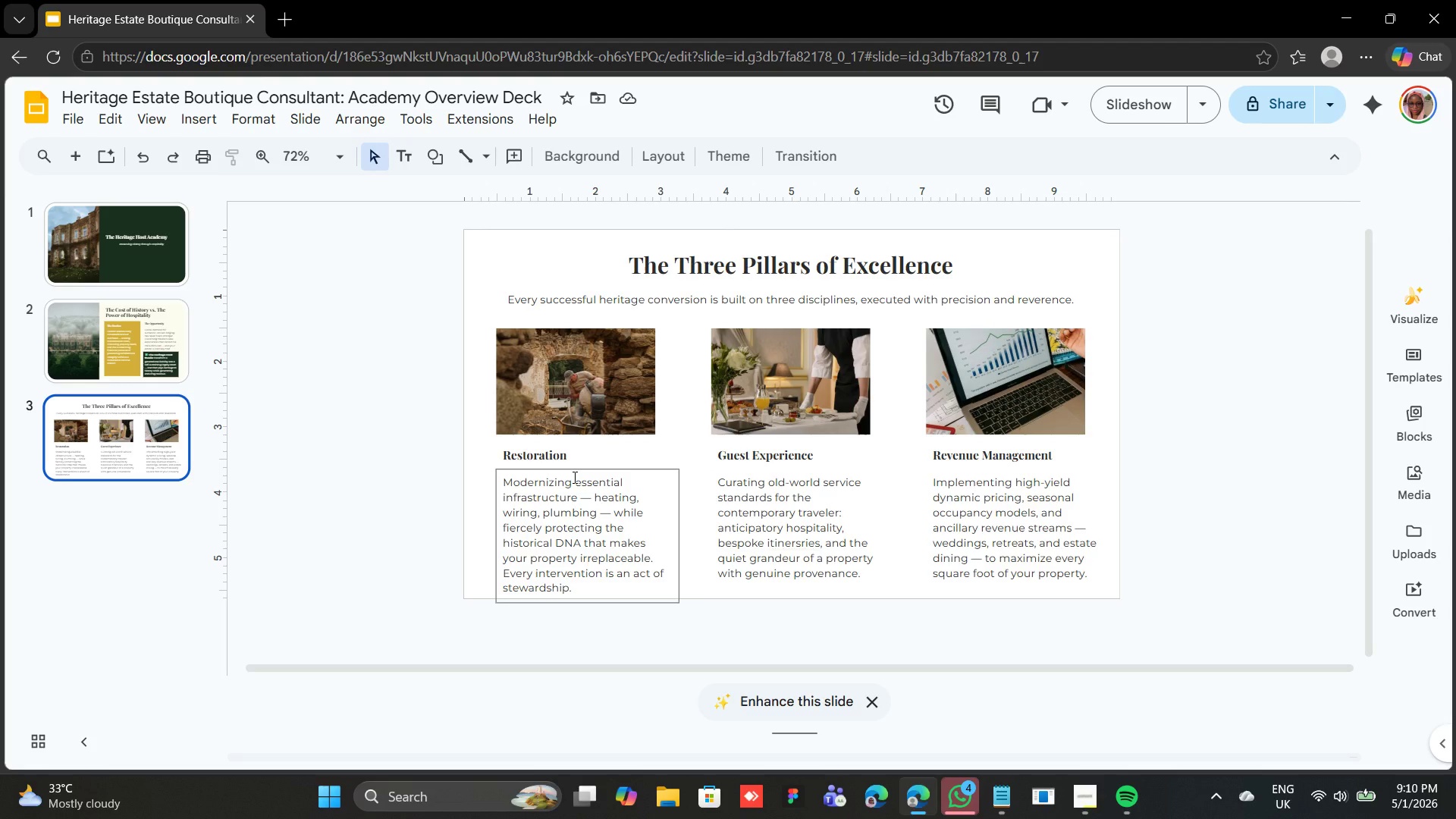 
wait(7.88)
 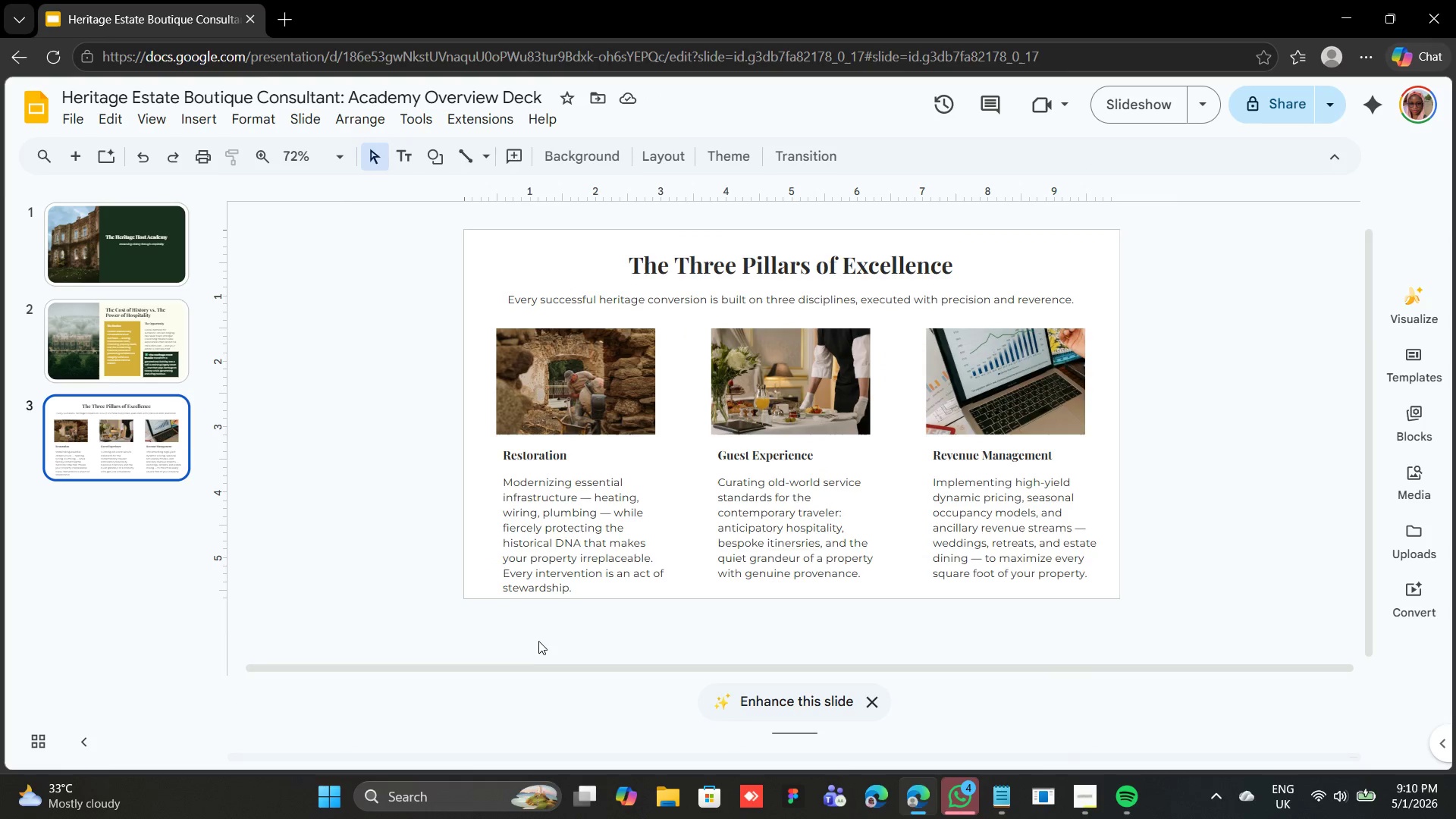 
left_click([573, 473])
 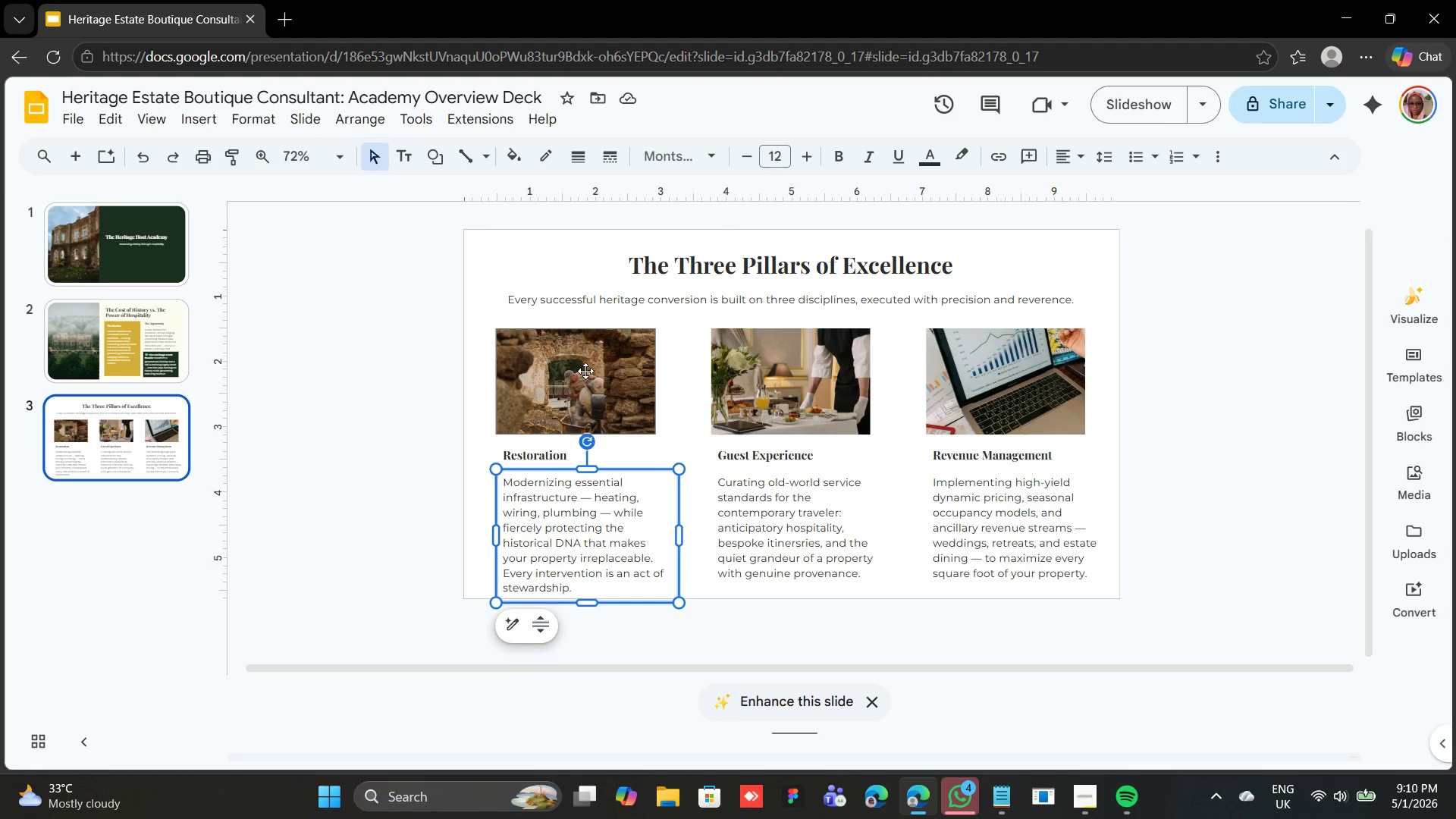 
left_click([359, 412])
 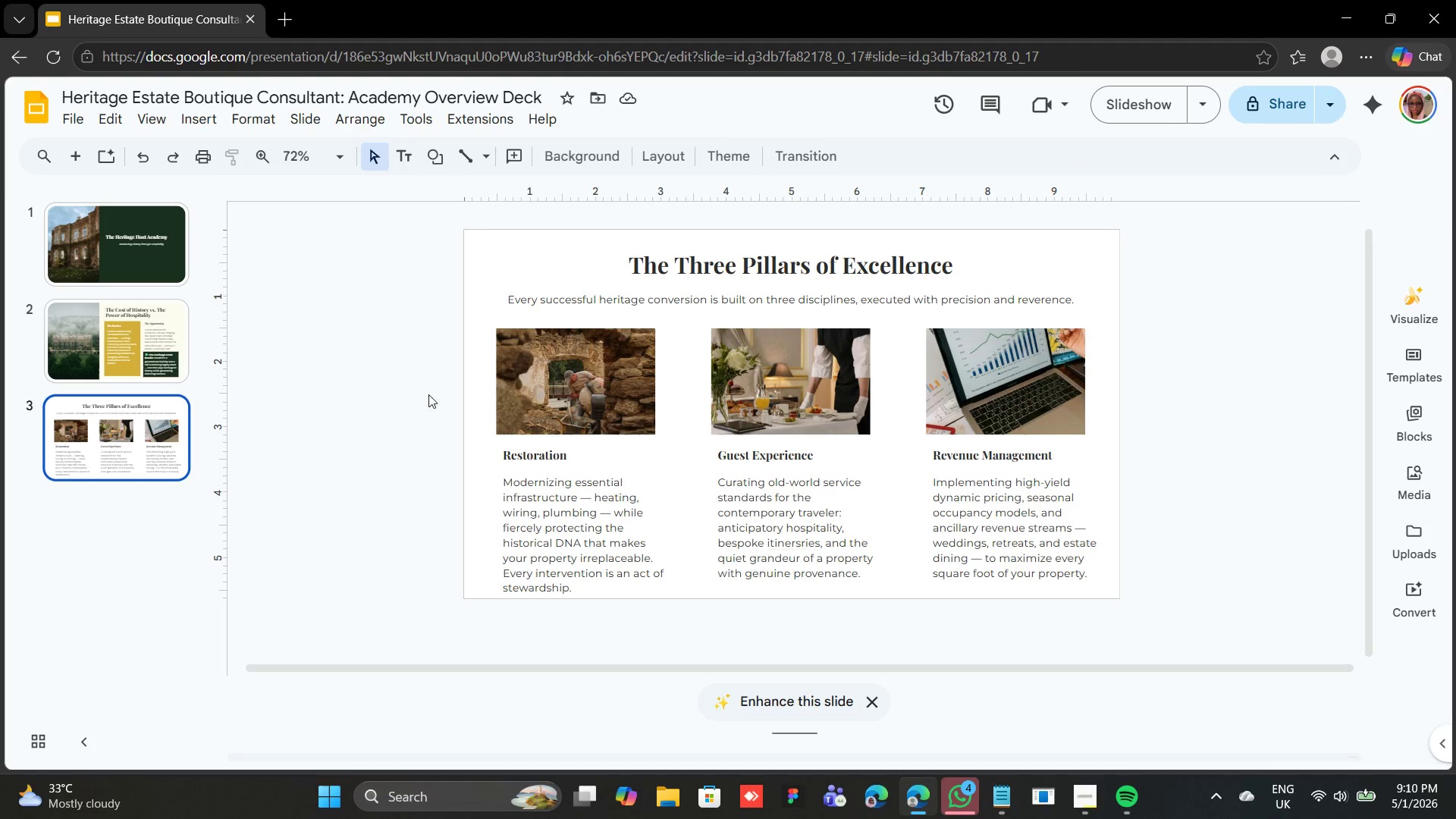 
left_click_drag(start_coordinate=[424, 326], to_coordinate=[1139, 643])
 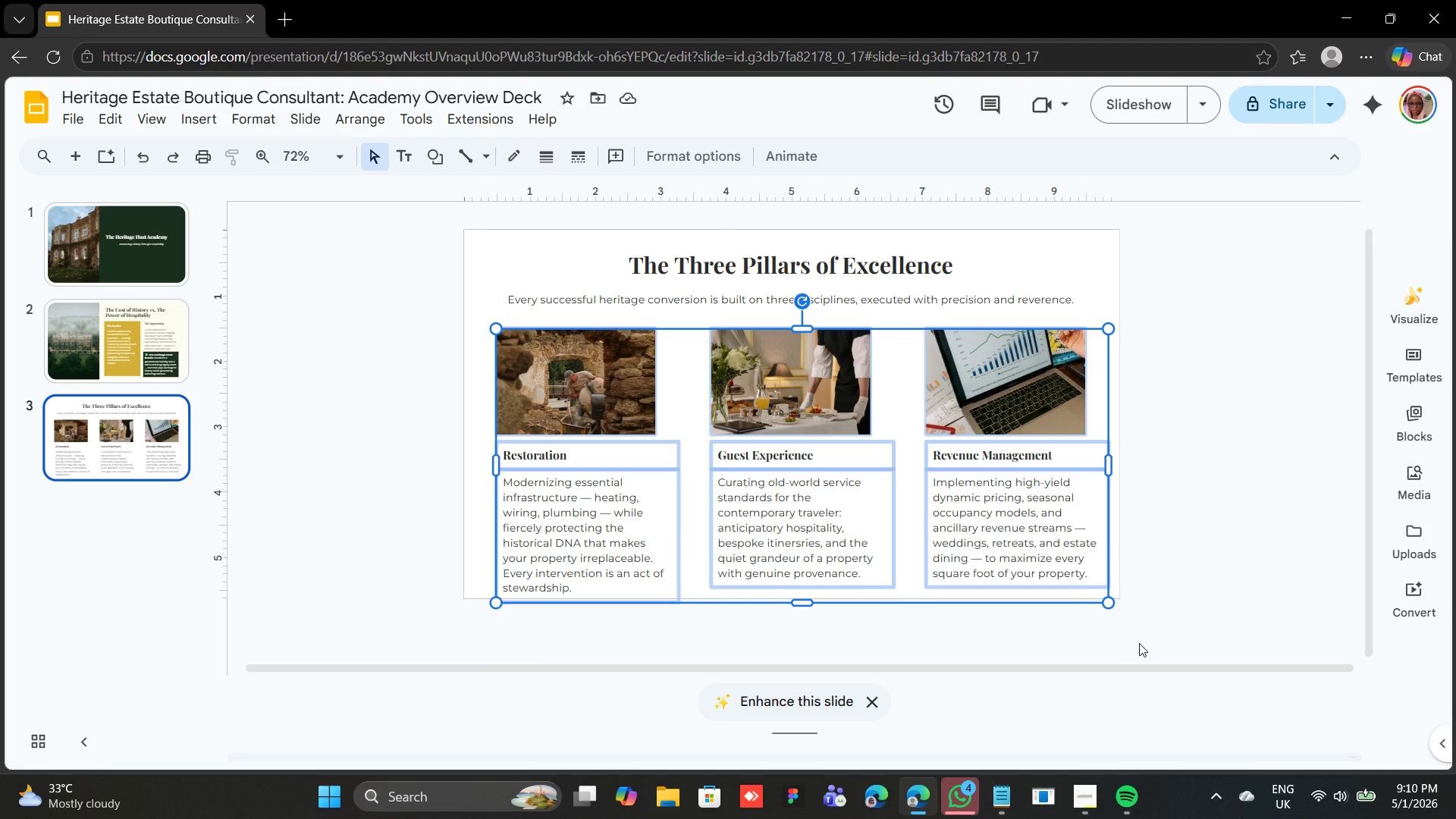 
hold_key(key=ShiftLeft, duration=0.39)
 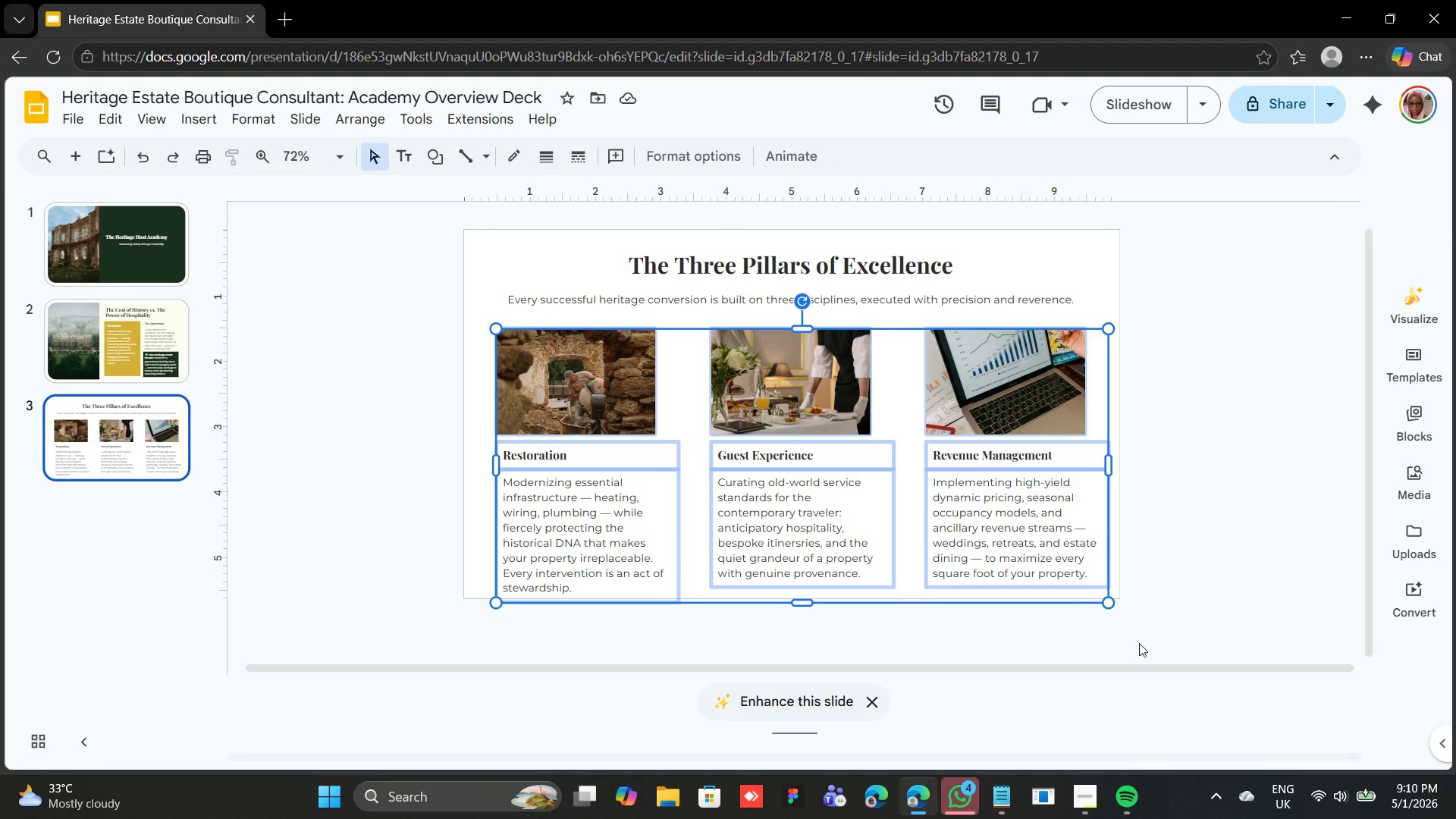 
key(Shift+ArrowUp)
 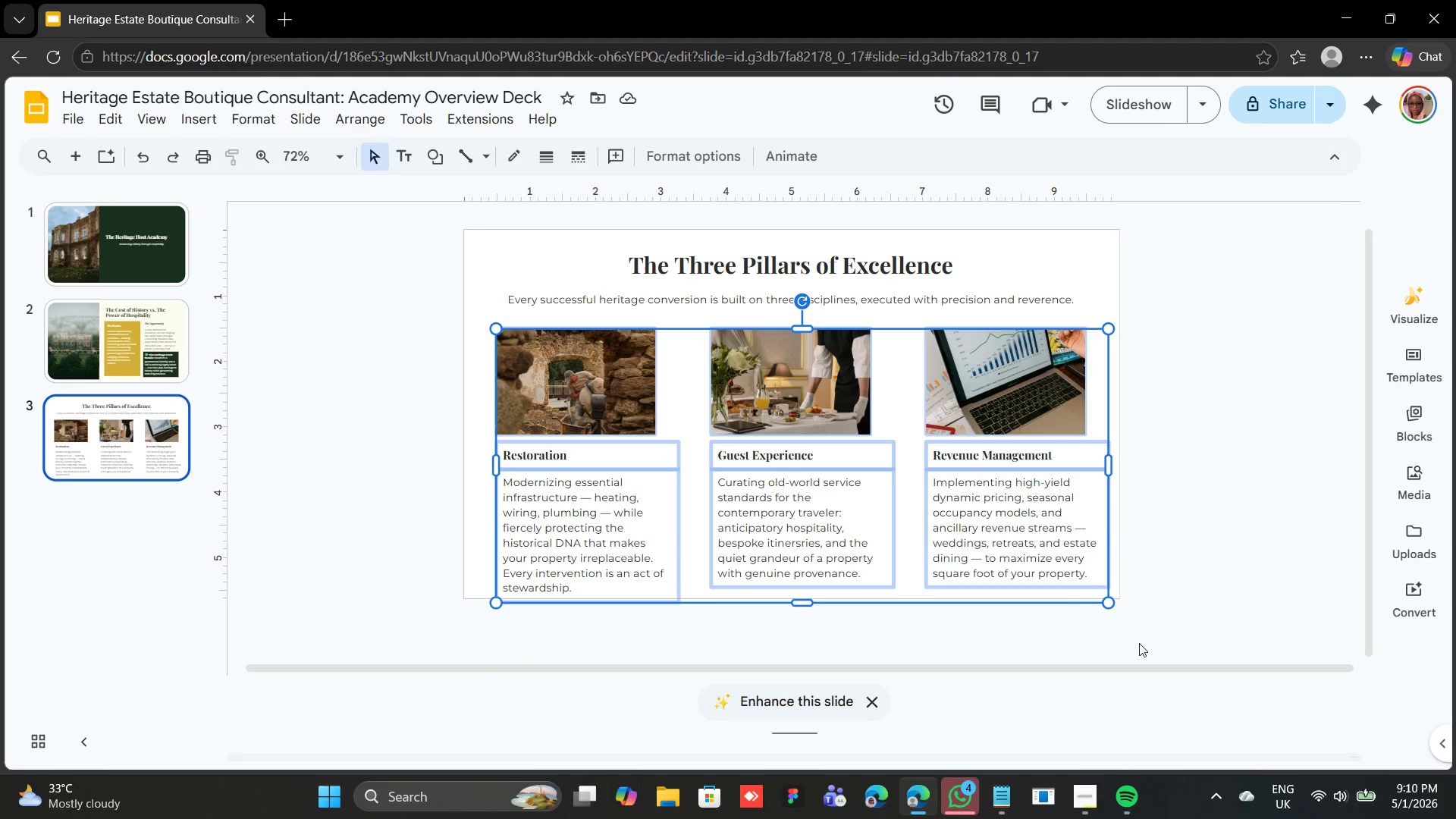 
key(Shift+ArrowUp)
 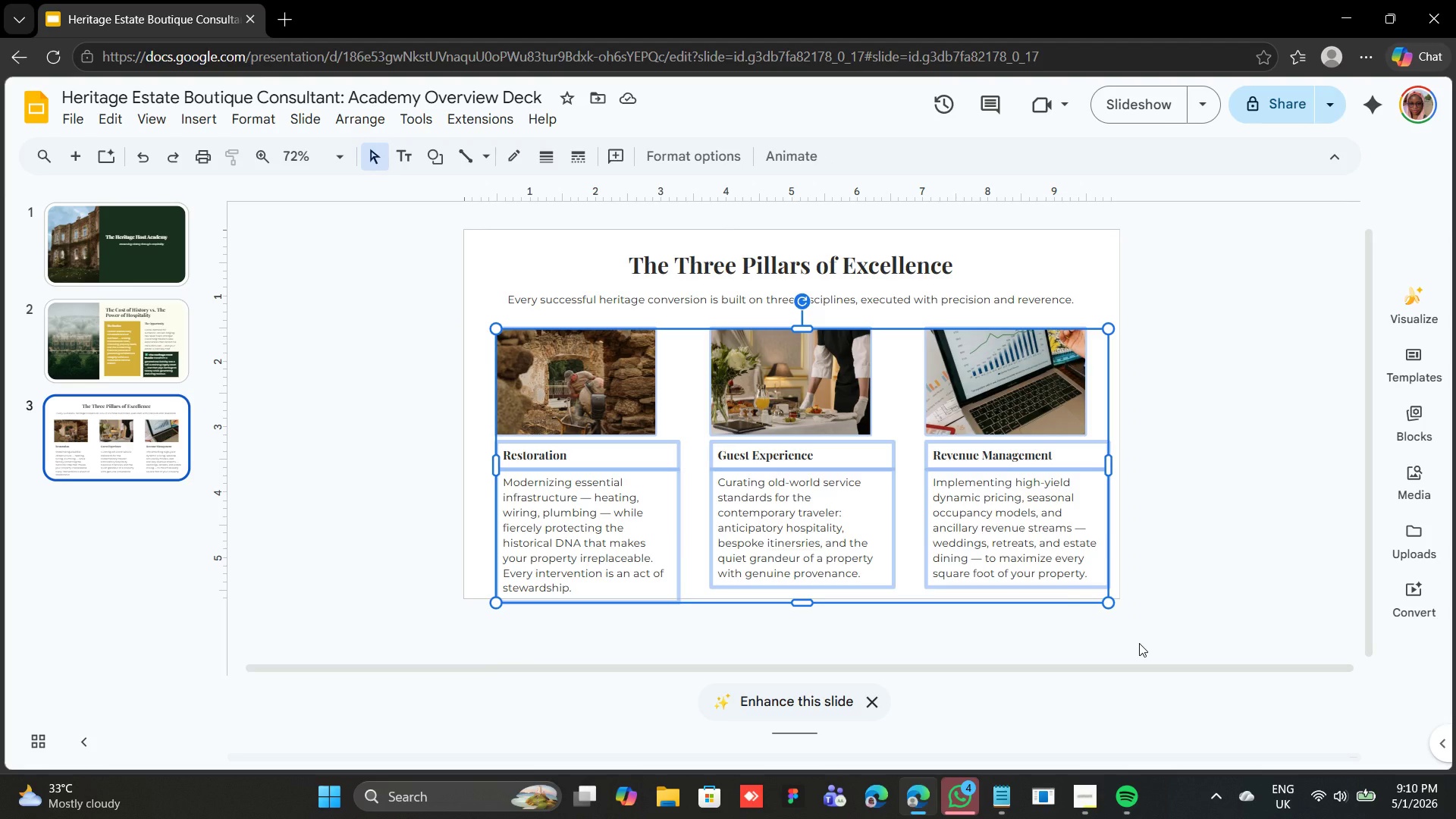 
key(Shift+ArrowUp)
 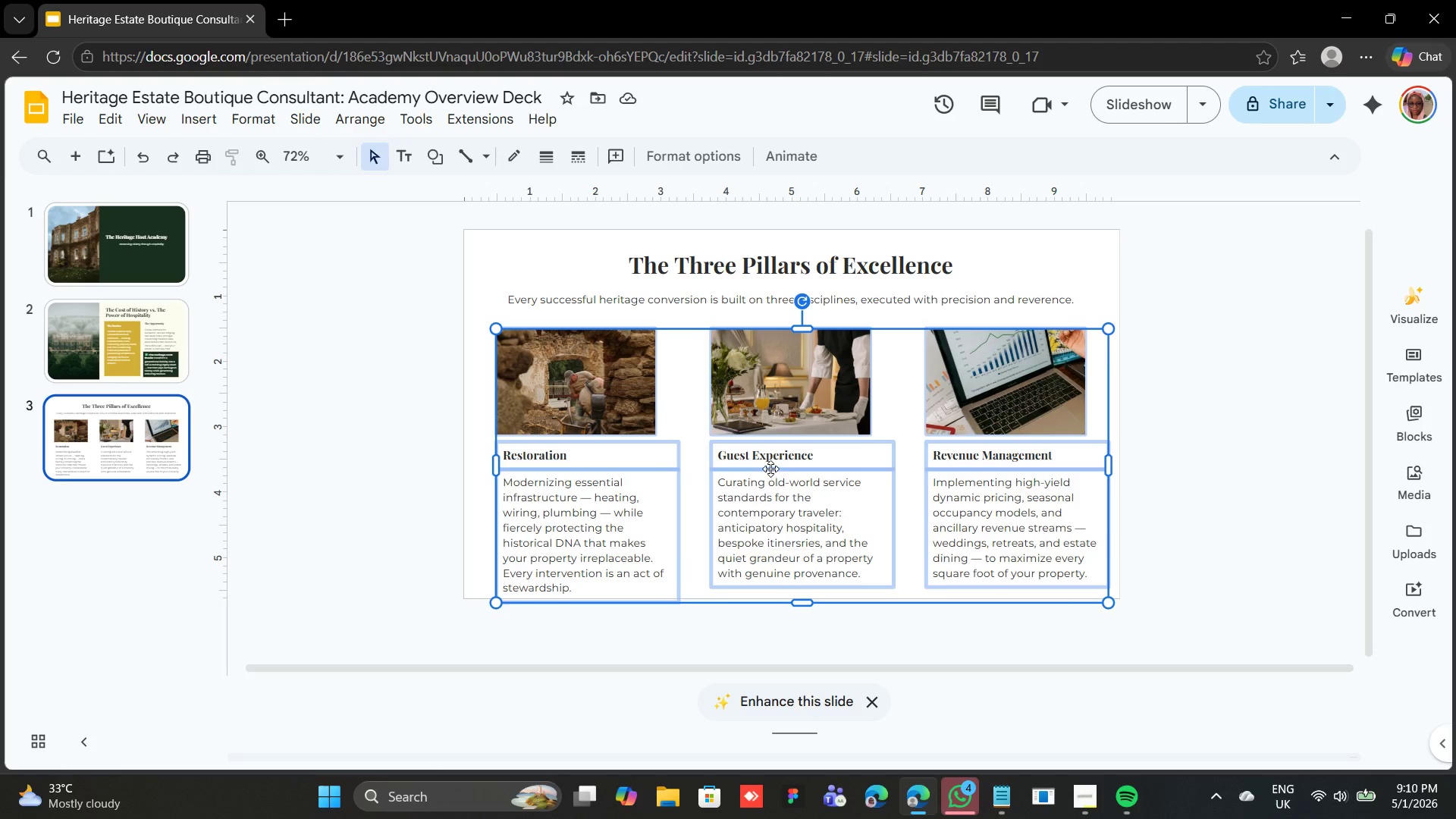 
wait(5.22)
 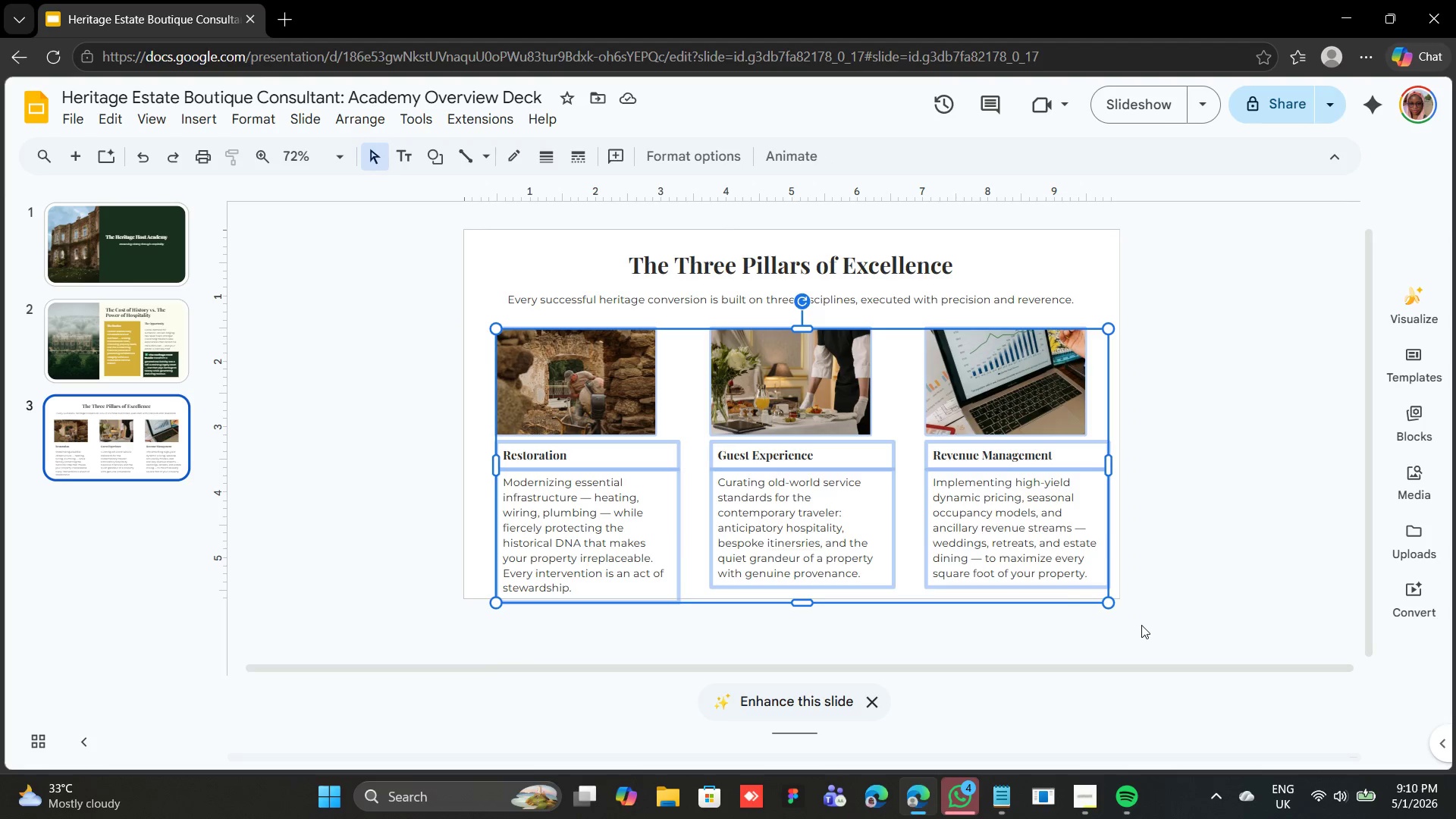 
left_click_drag(start_coordinate=[770, 472], to_coordinate=[768, 463])
 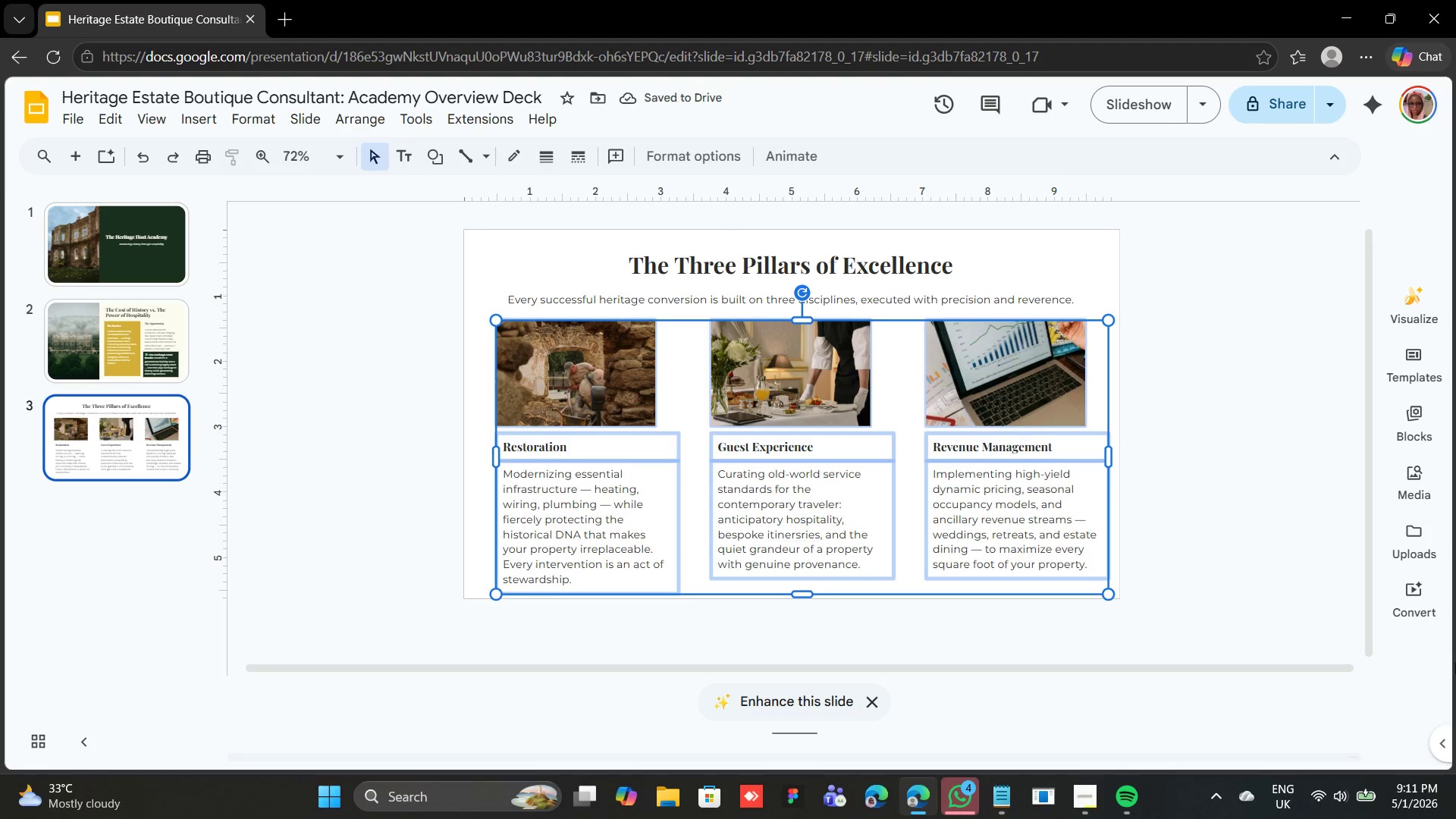 
left_click([1357, 601])
 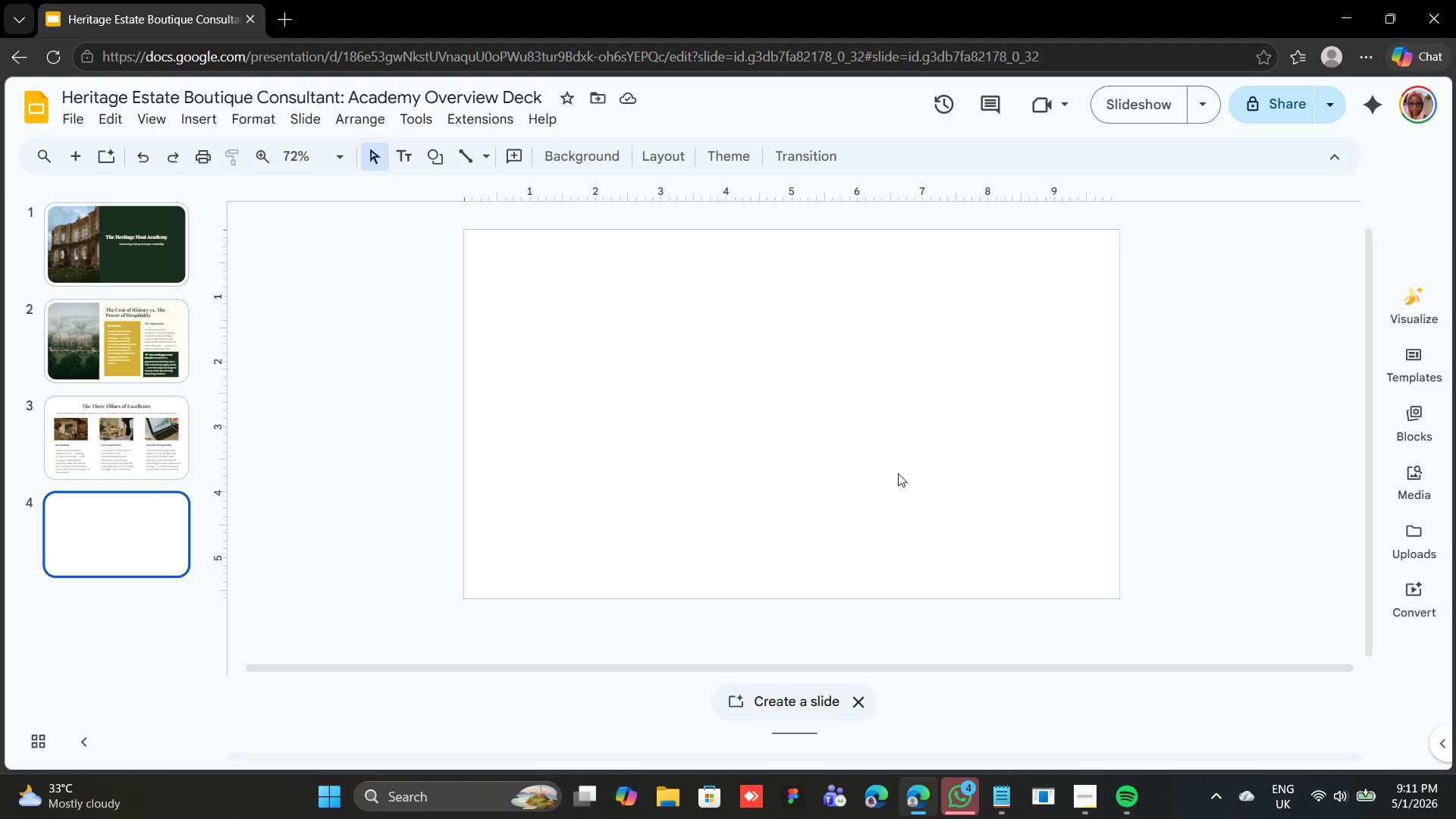 
wait(22.72)
 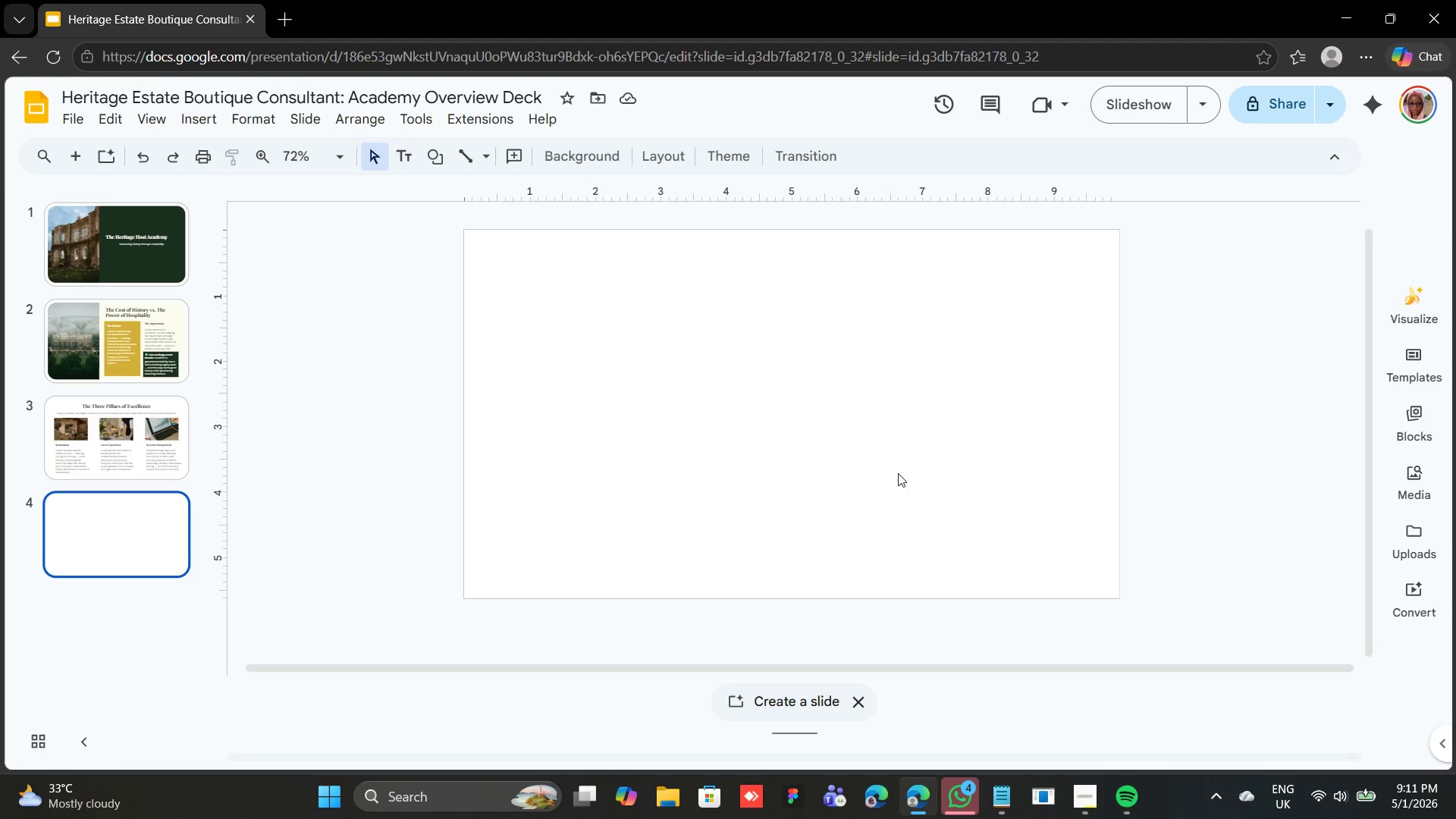 
left_click([147, 426])
 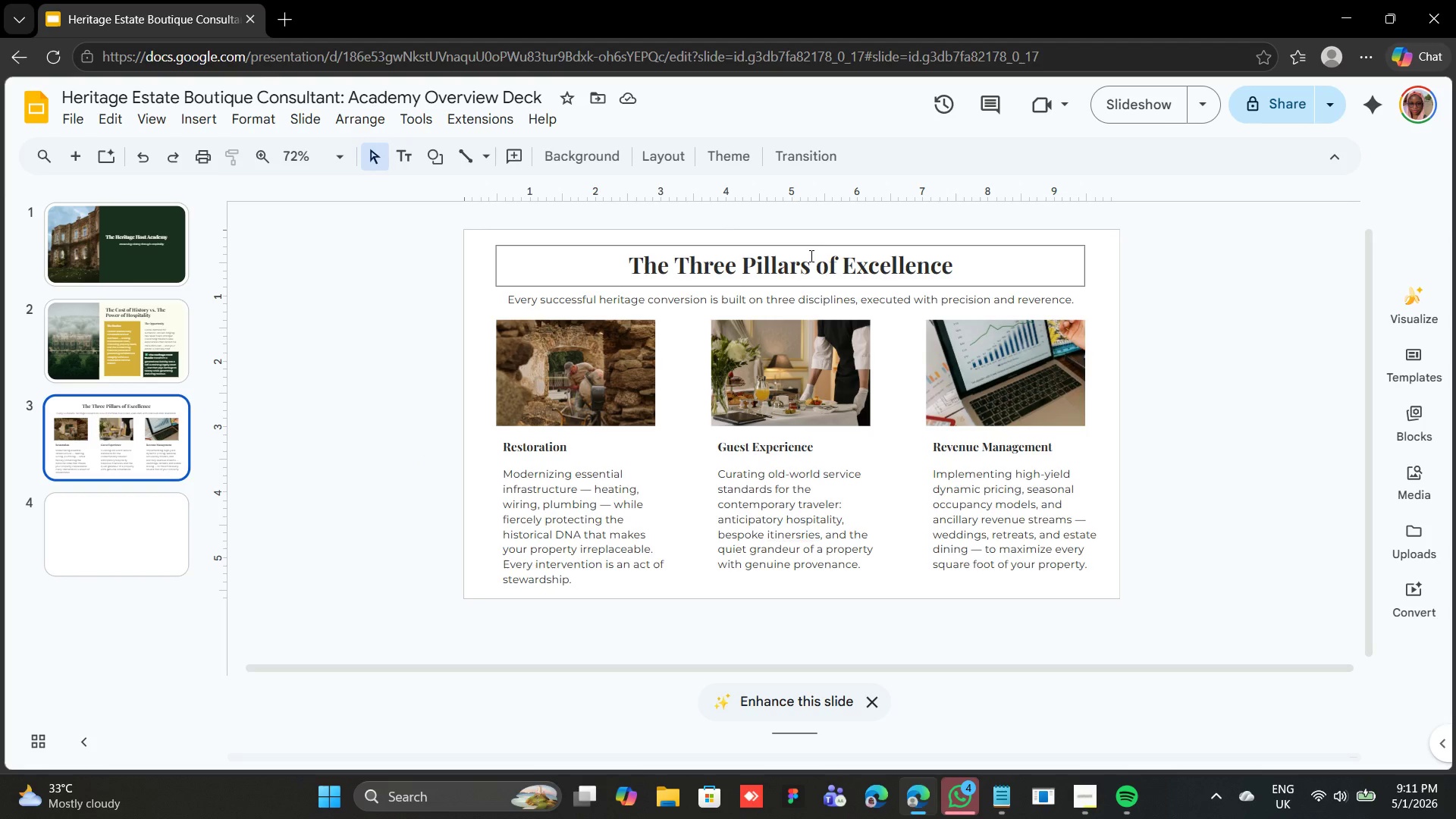 
left_click([810, 249])
 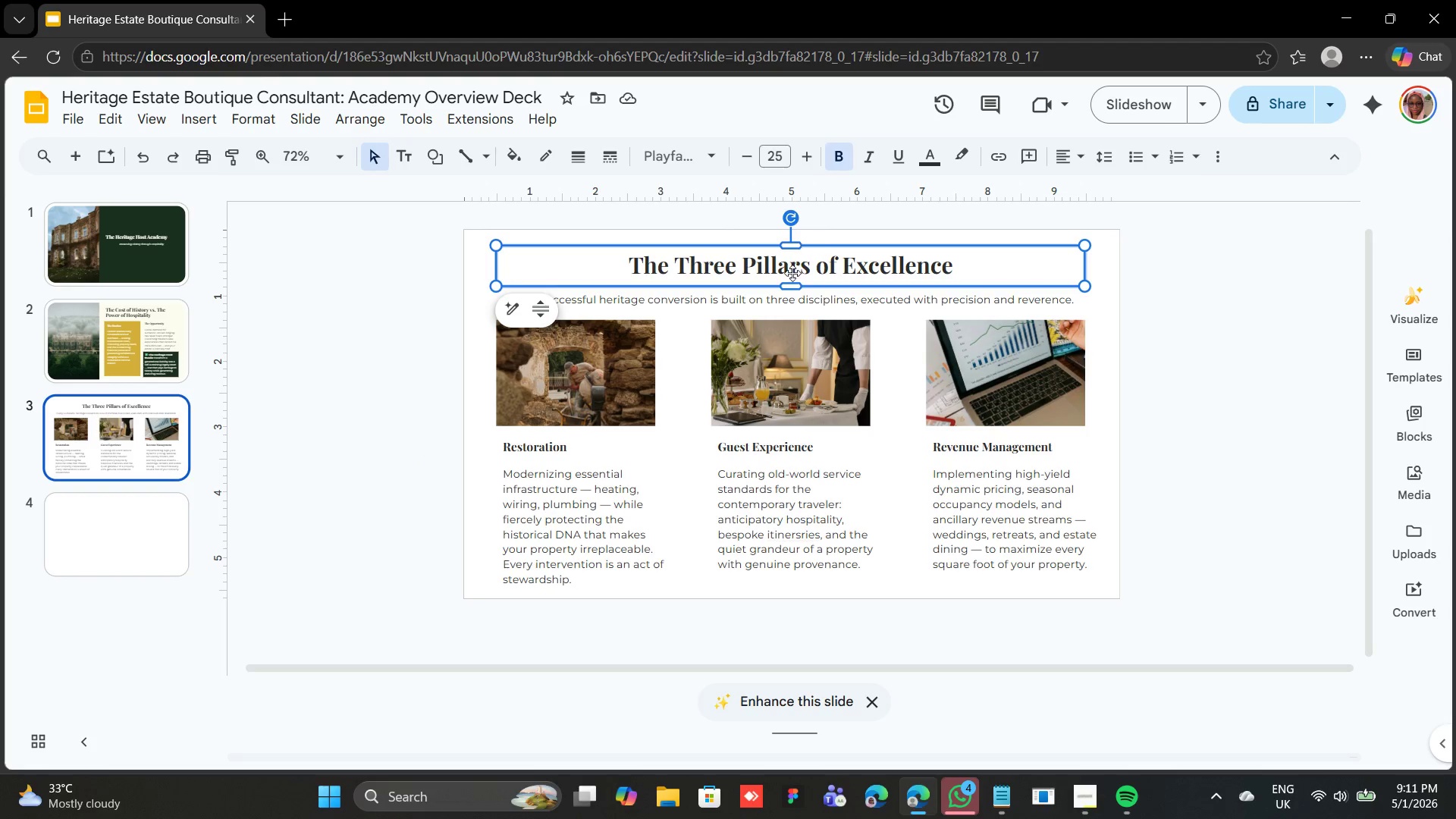 
hold_key(key=ShiftLeft, duration=0.7)
left_click([768, 309])
 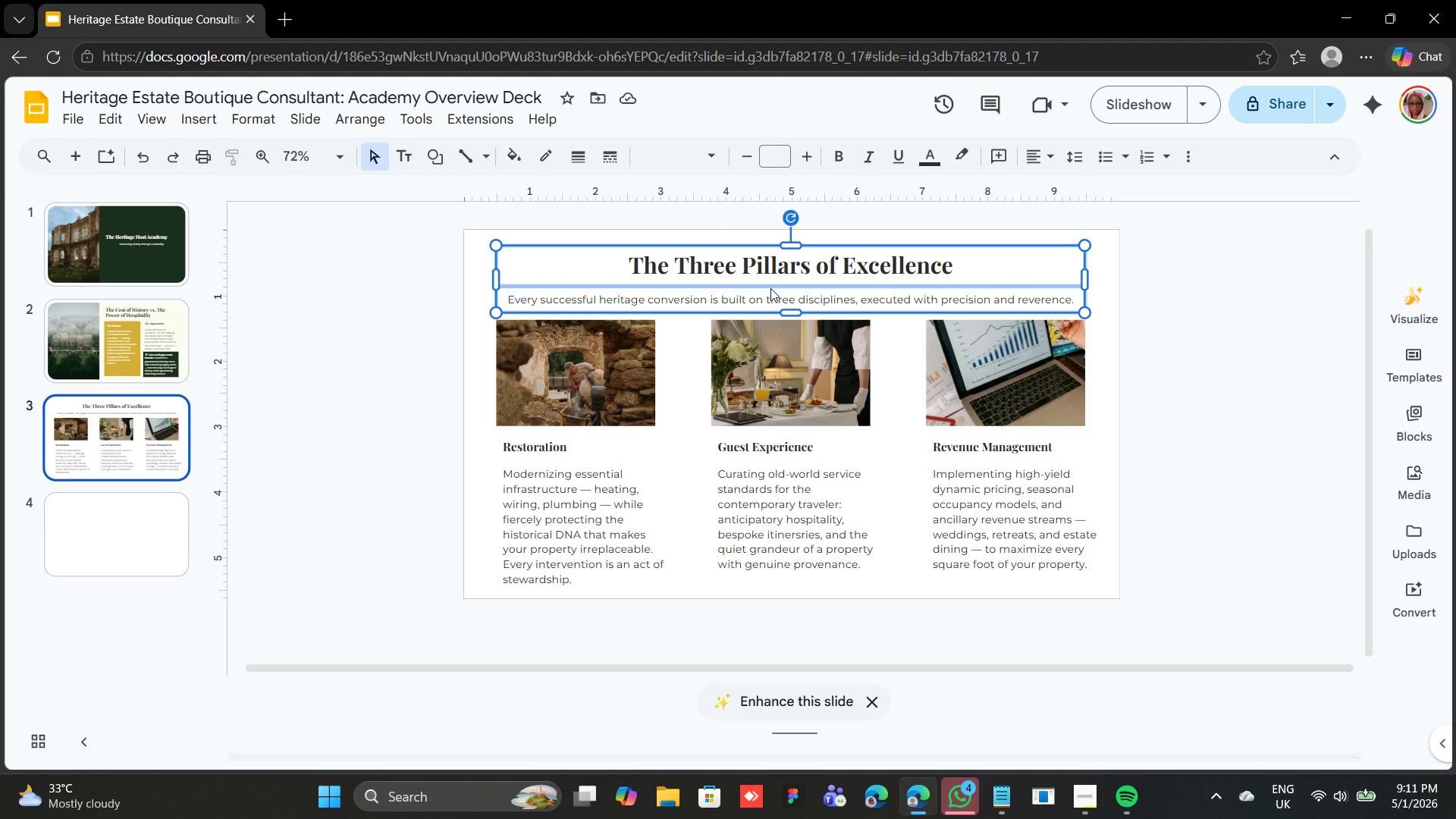 
right_click([770, 288])
 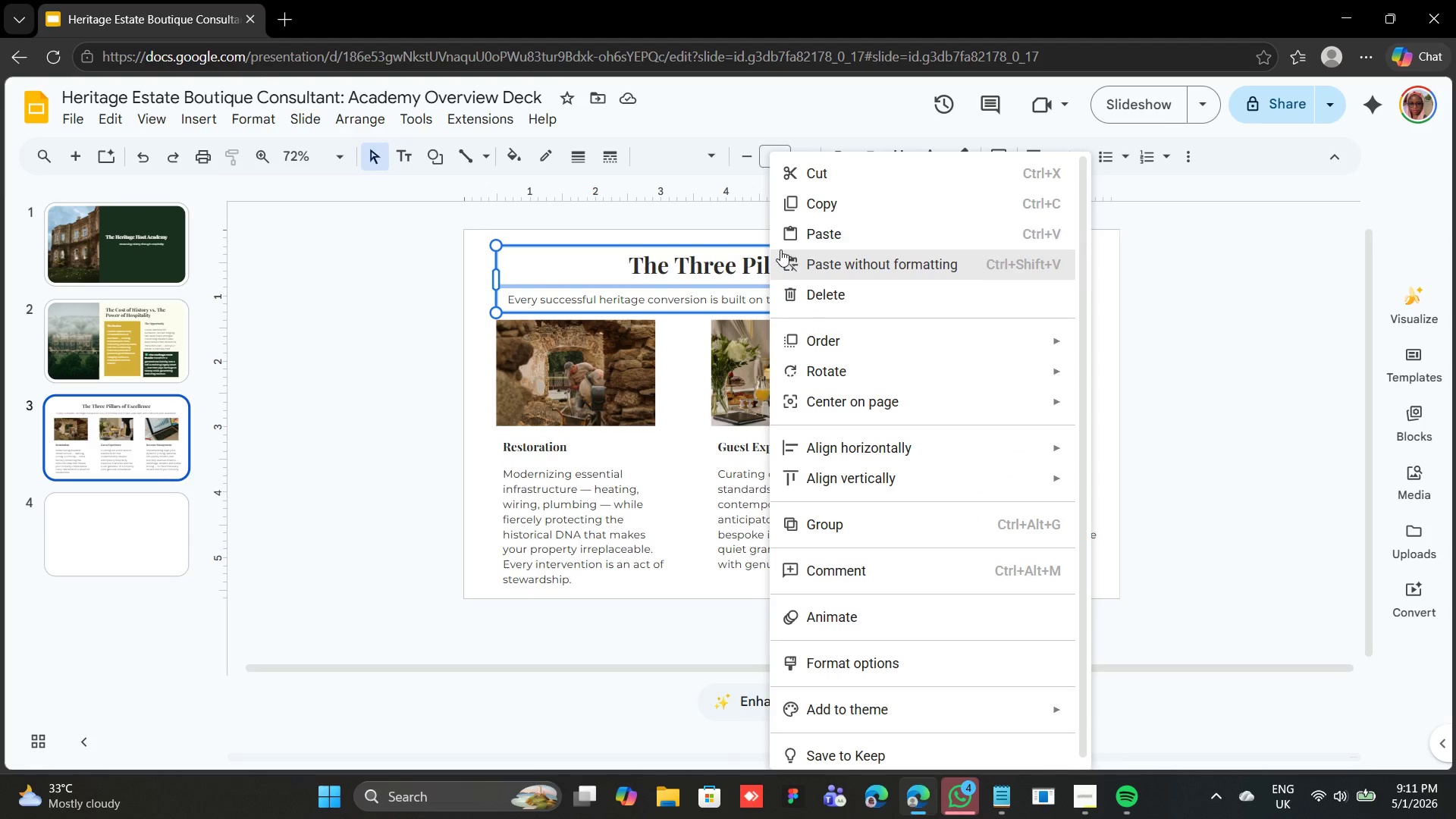 
left_click([812, 205])
 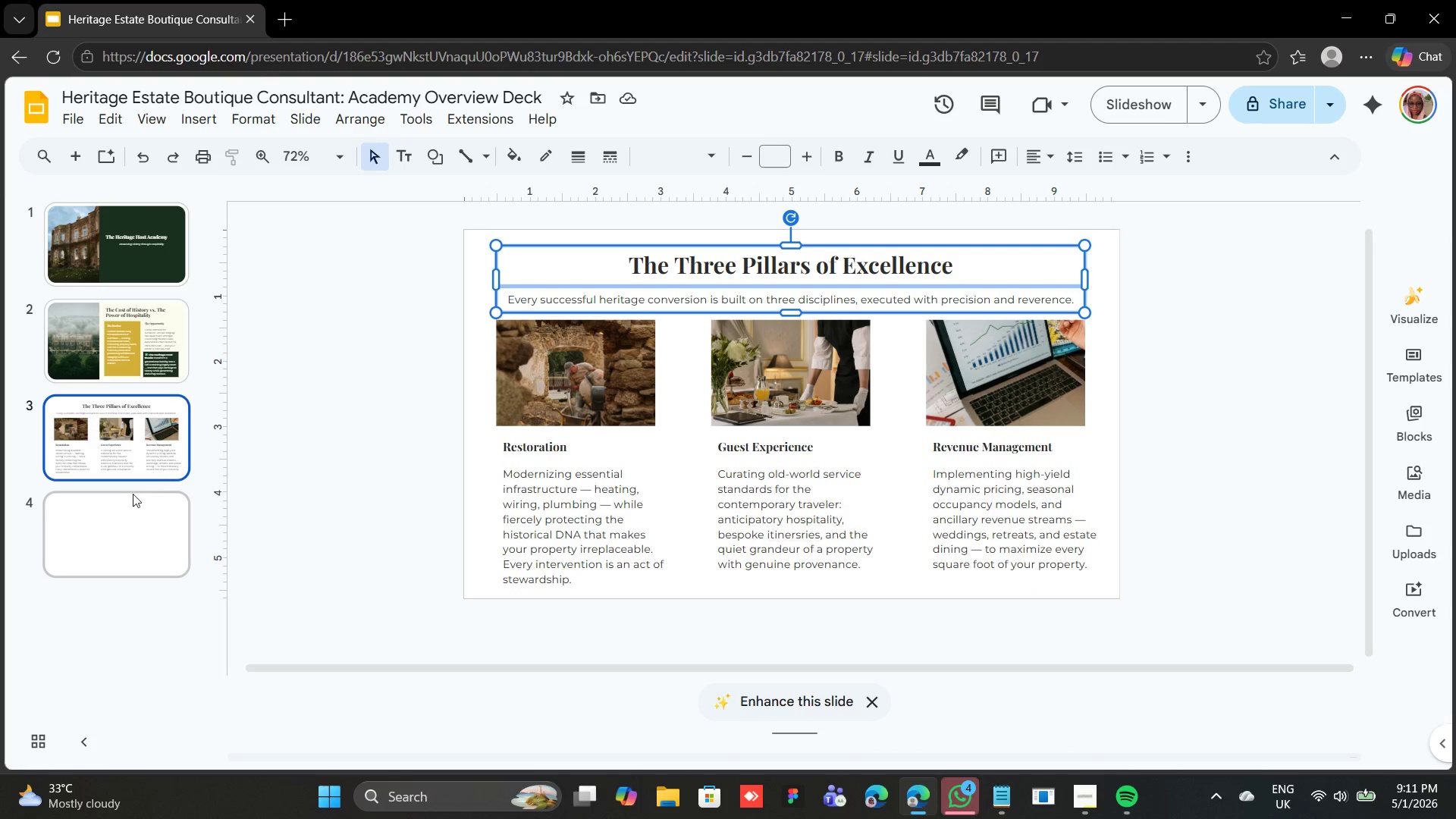 
left_click([123, 502])
 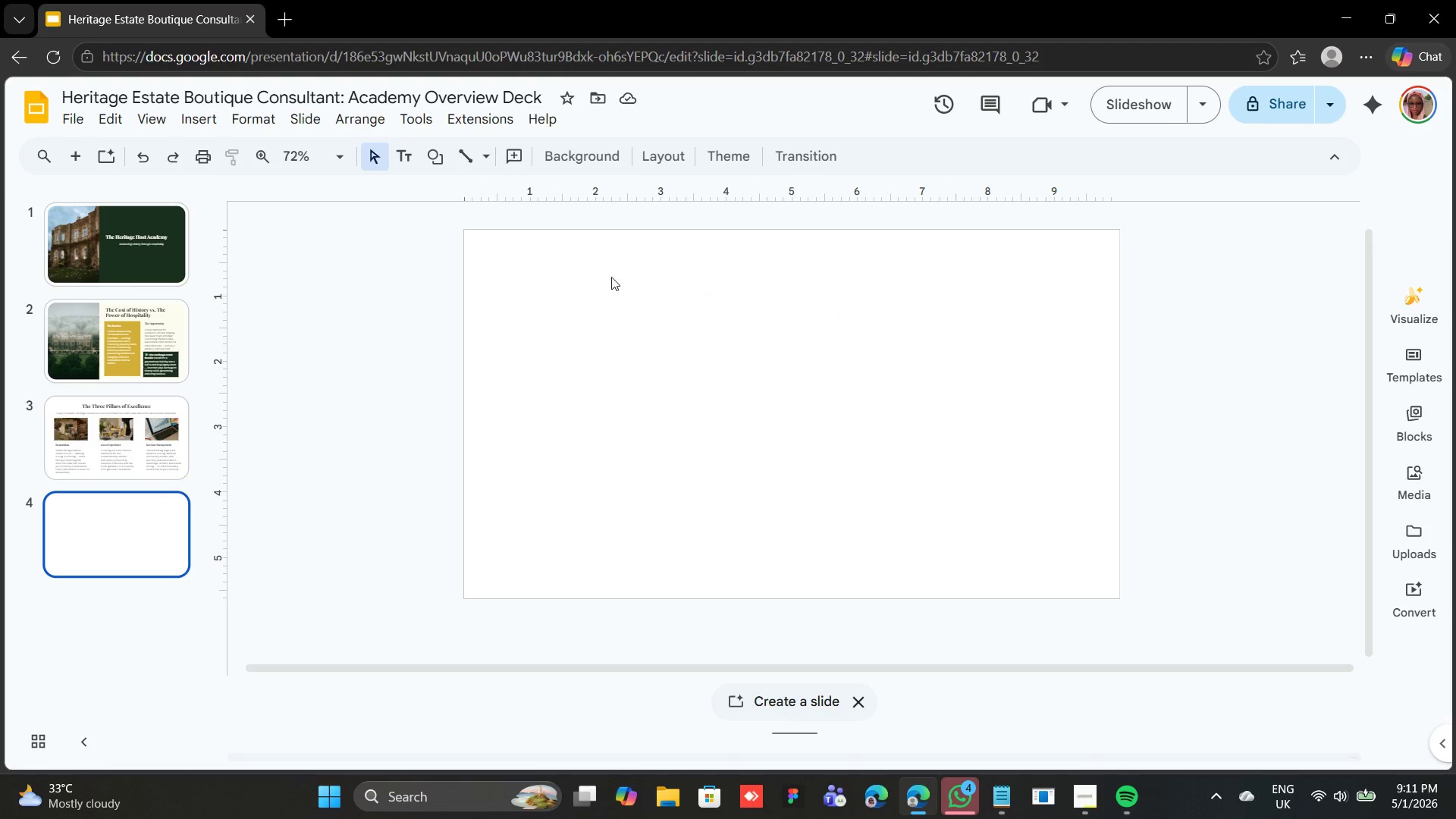 
right_click([595, 287])
 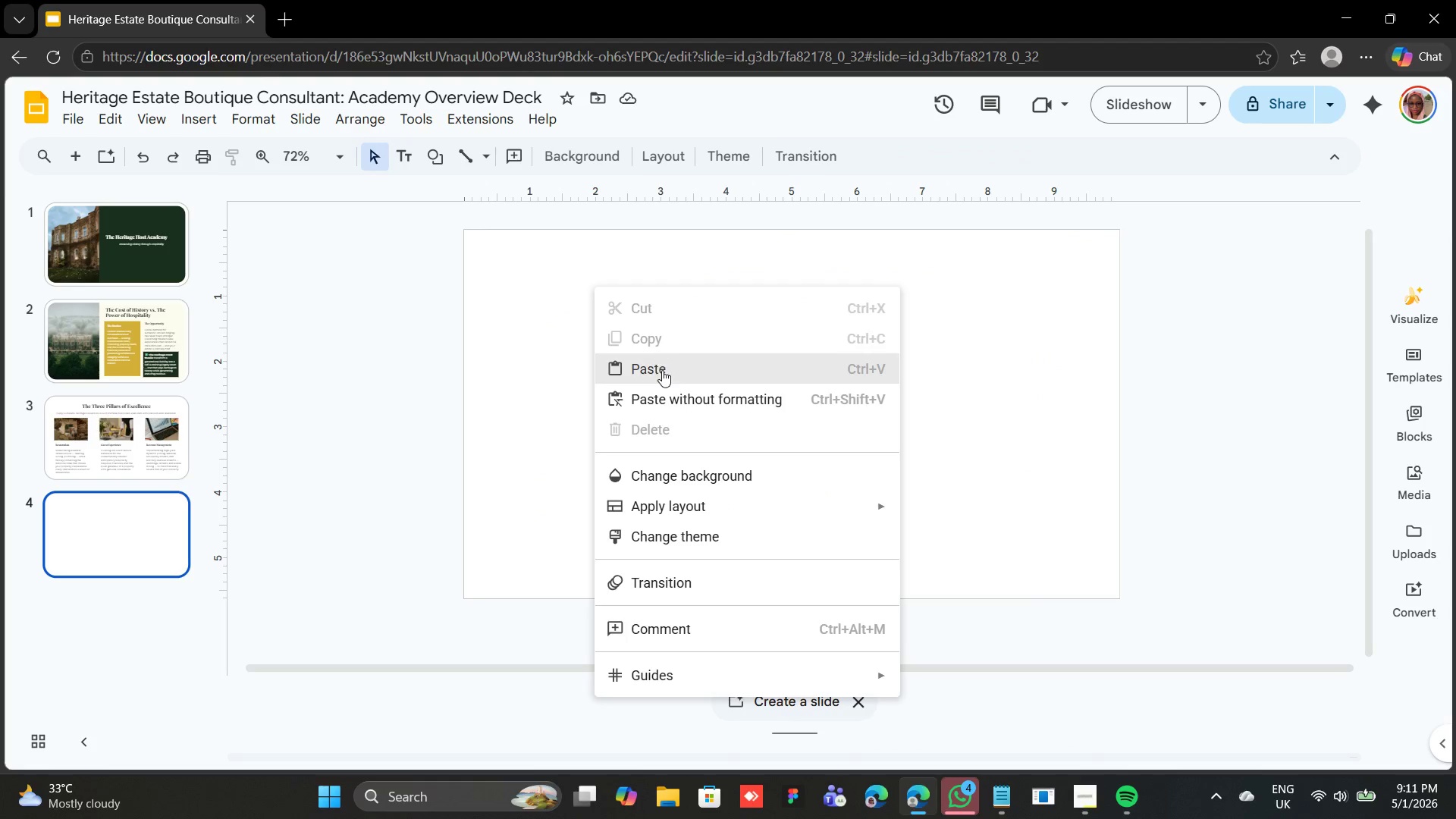 
left_click([662, 370])
 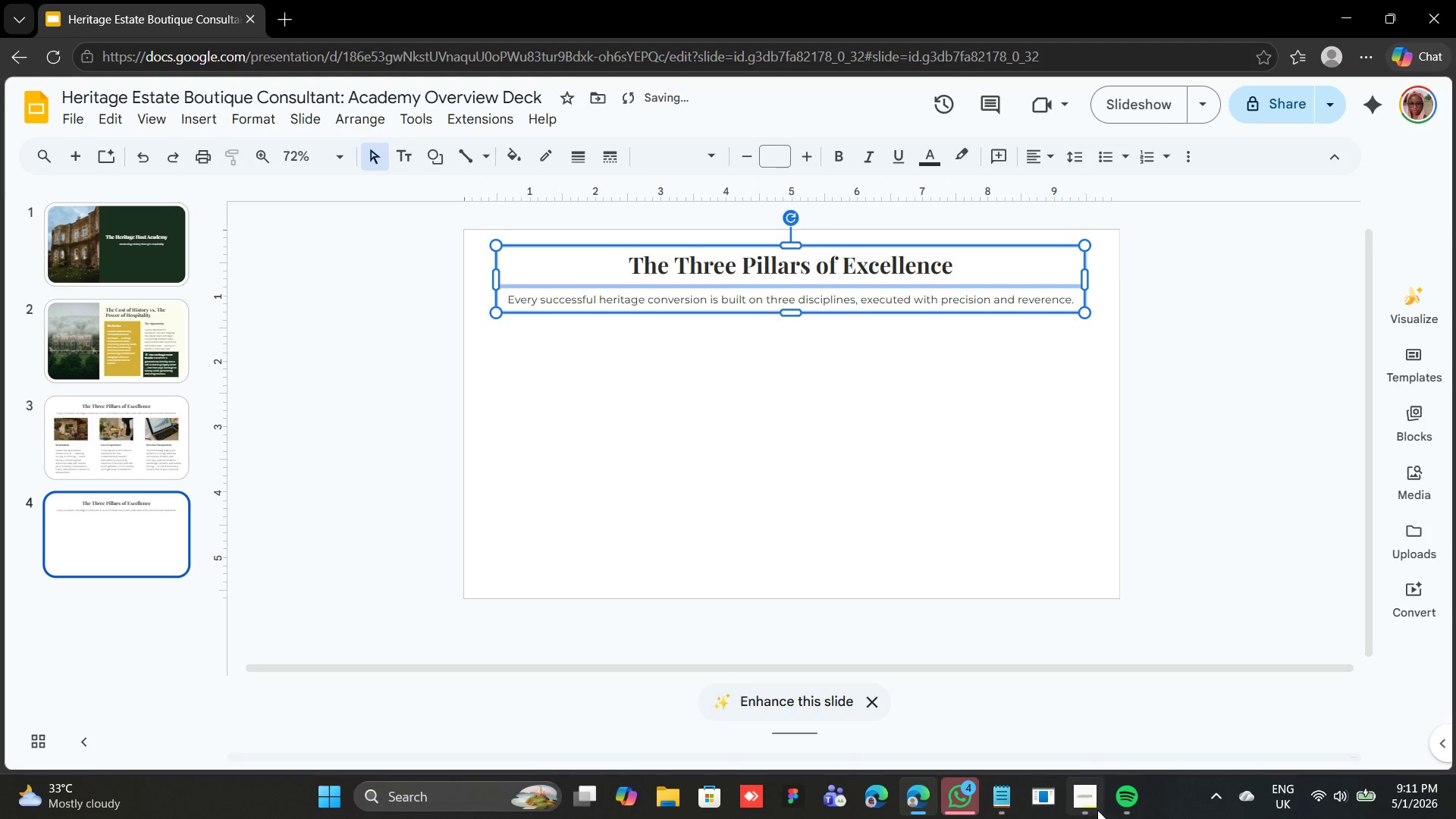 
left_click([1090, 809])